 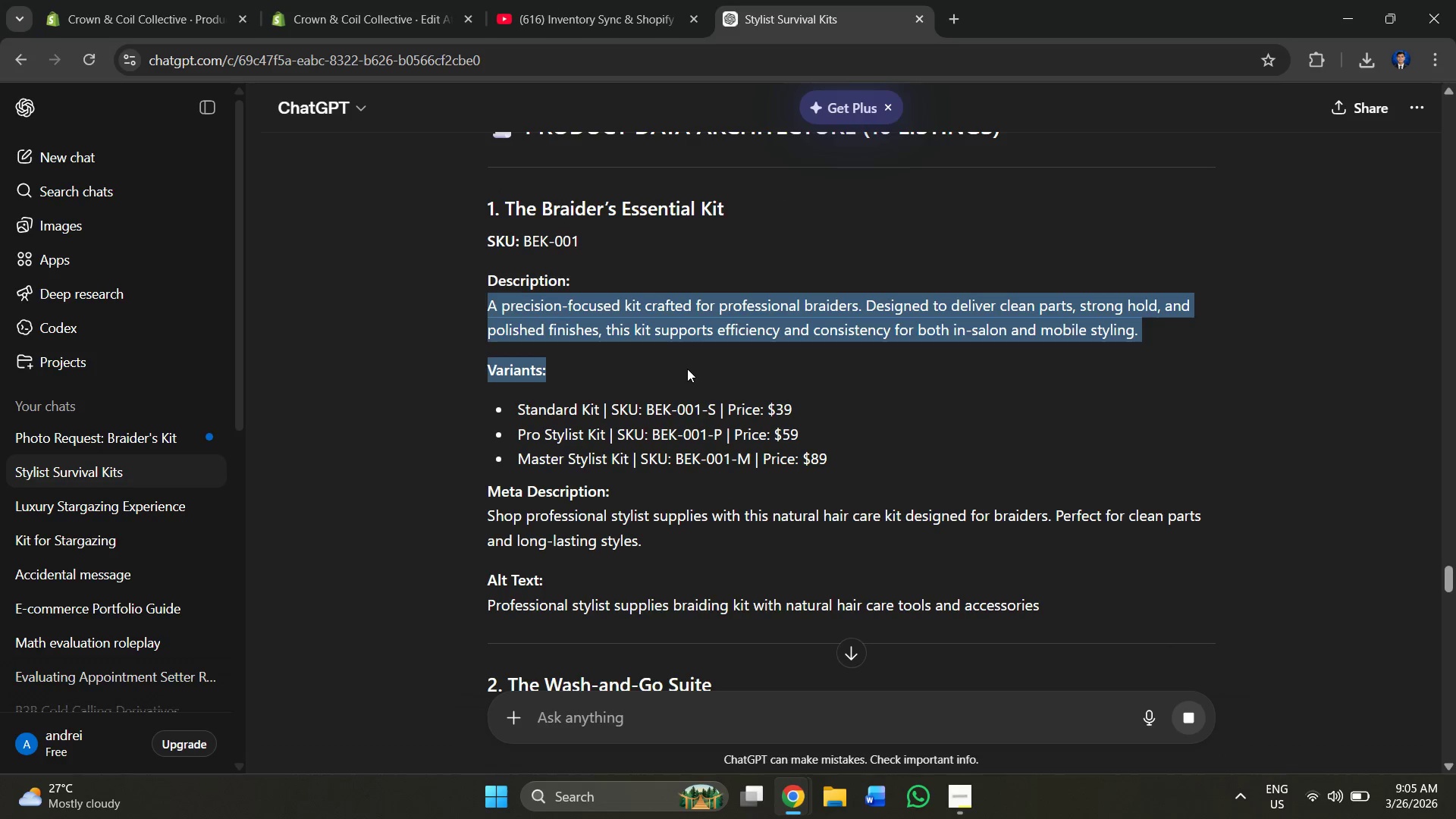 
left_click([687, 369])
 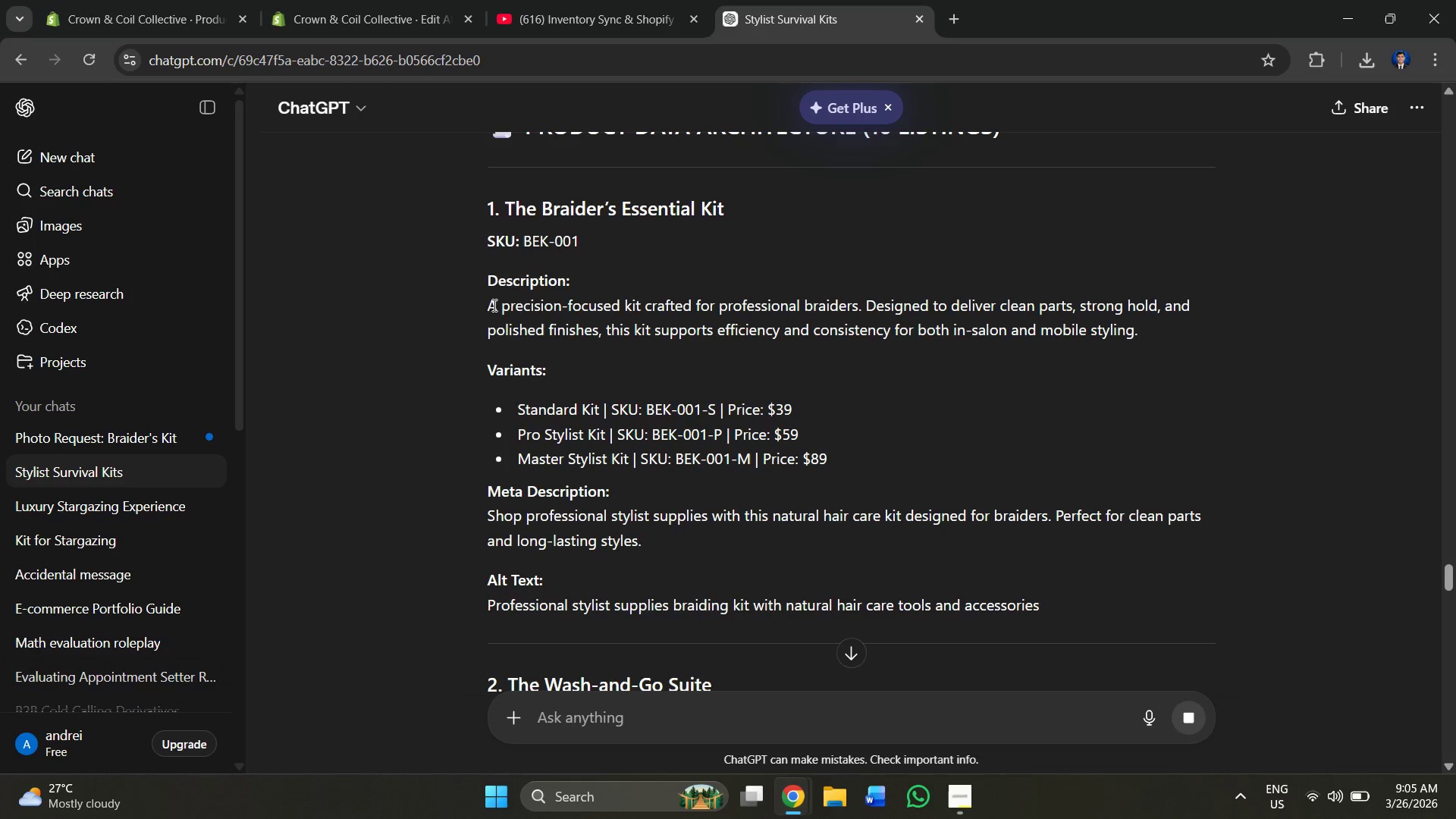 
left_click_drag(start_coordinate=[485, 302], to_coordinate=[1170, 328])
 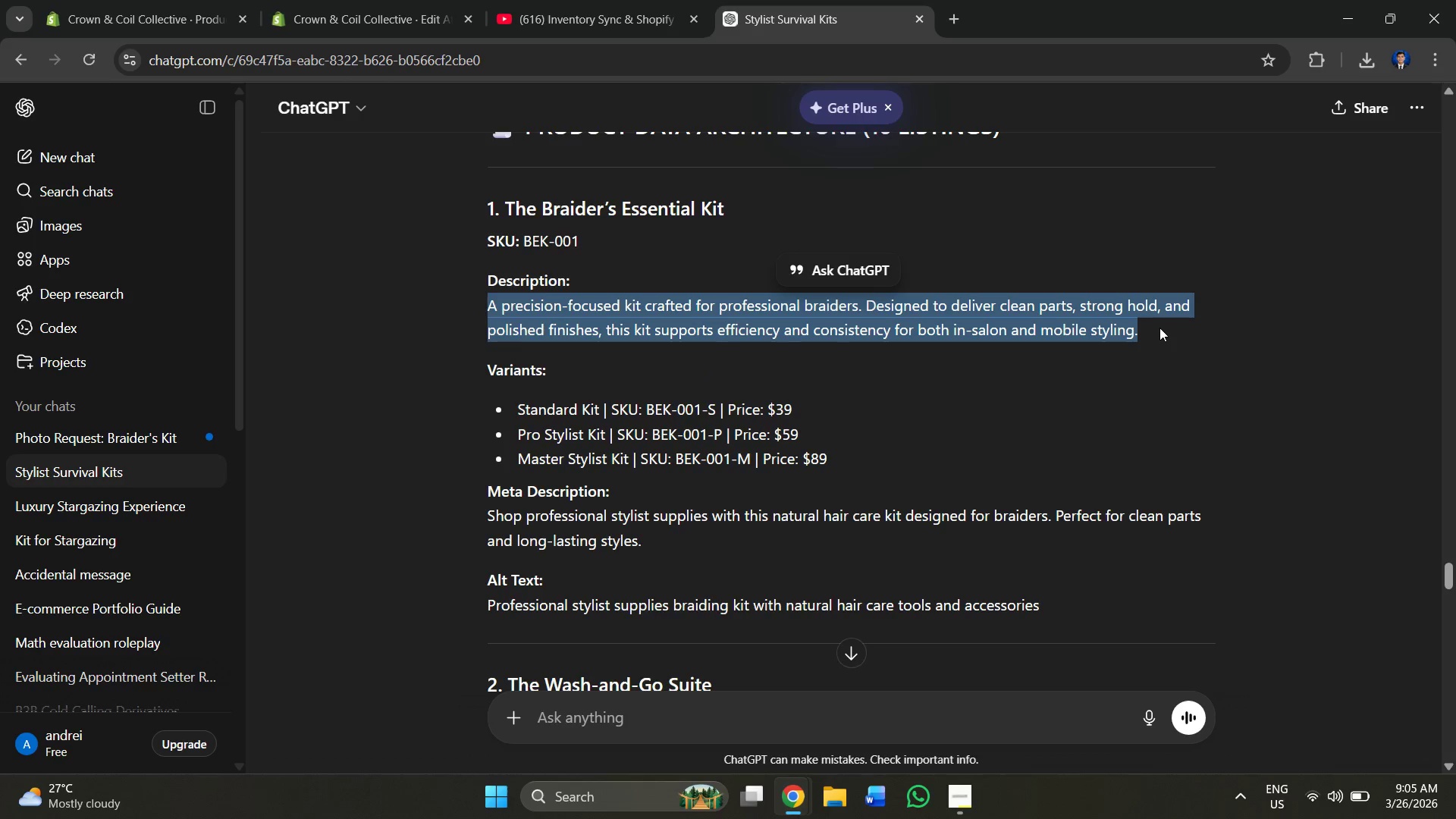 
left_click([1159, 328])
 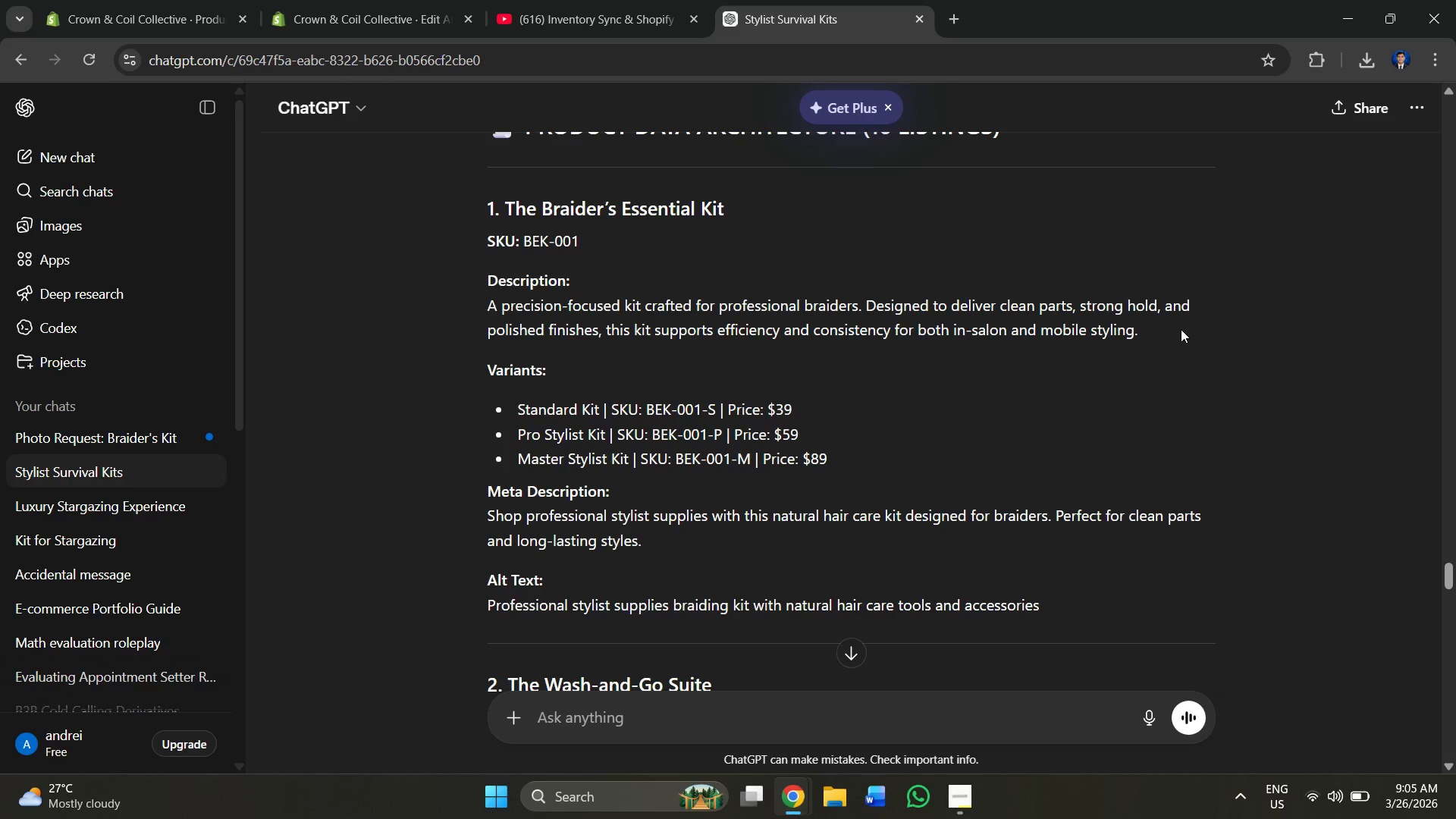 
left_click_drag(start_coordinate=[1181, 329], to_coordinate=[426, 212])
 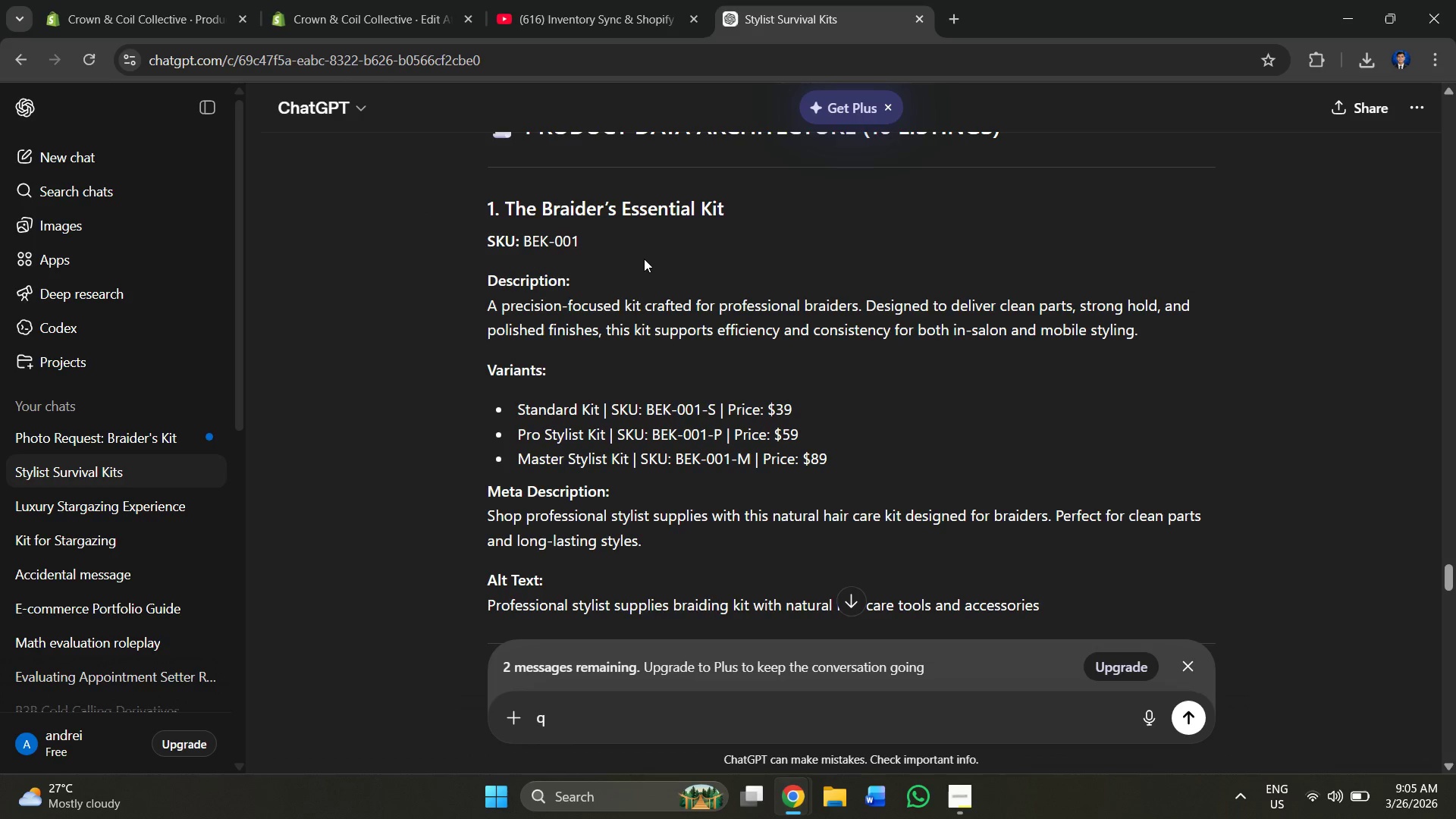 
key(Q)
 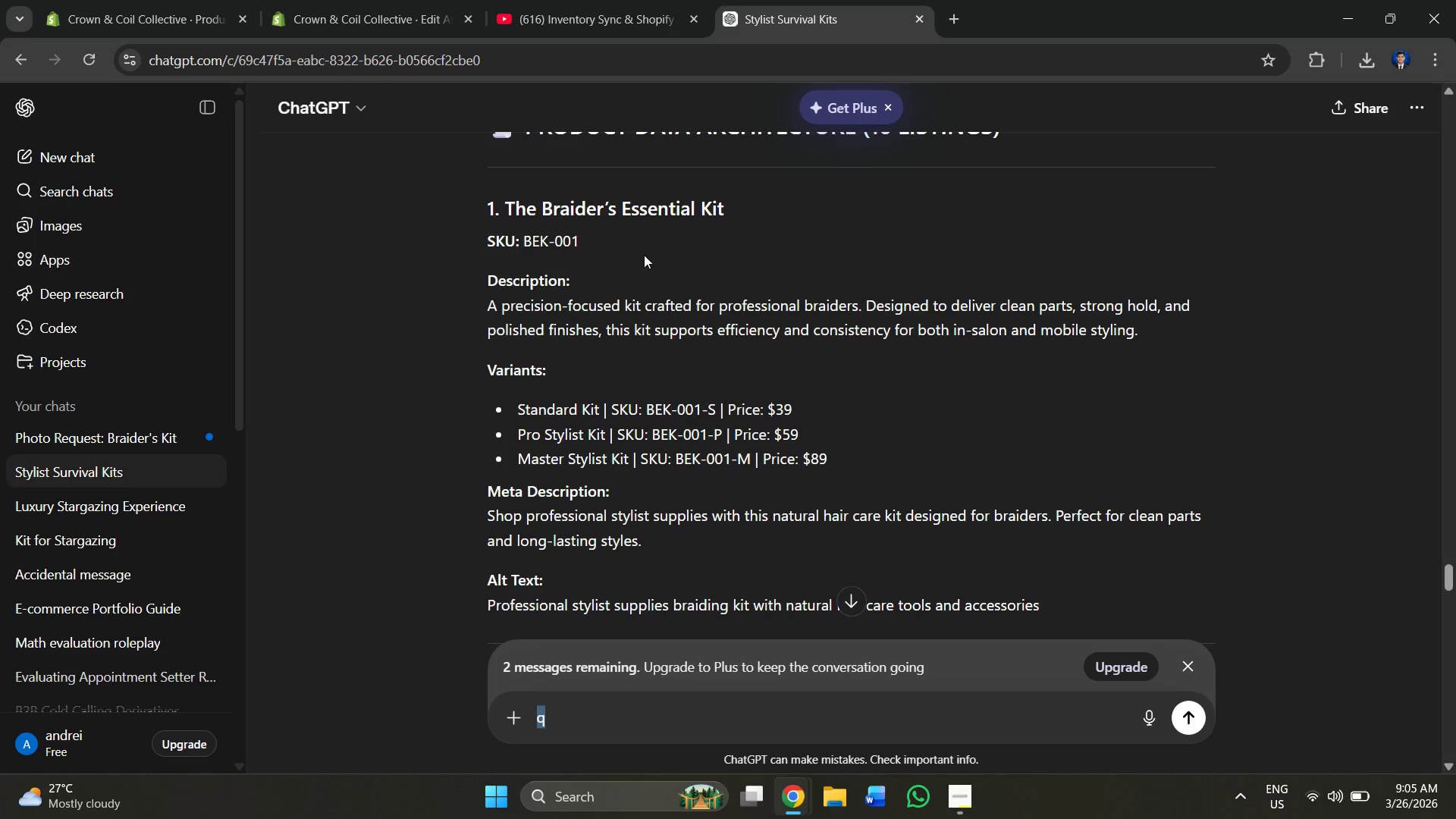 
left_click([644, 259])
 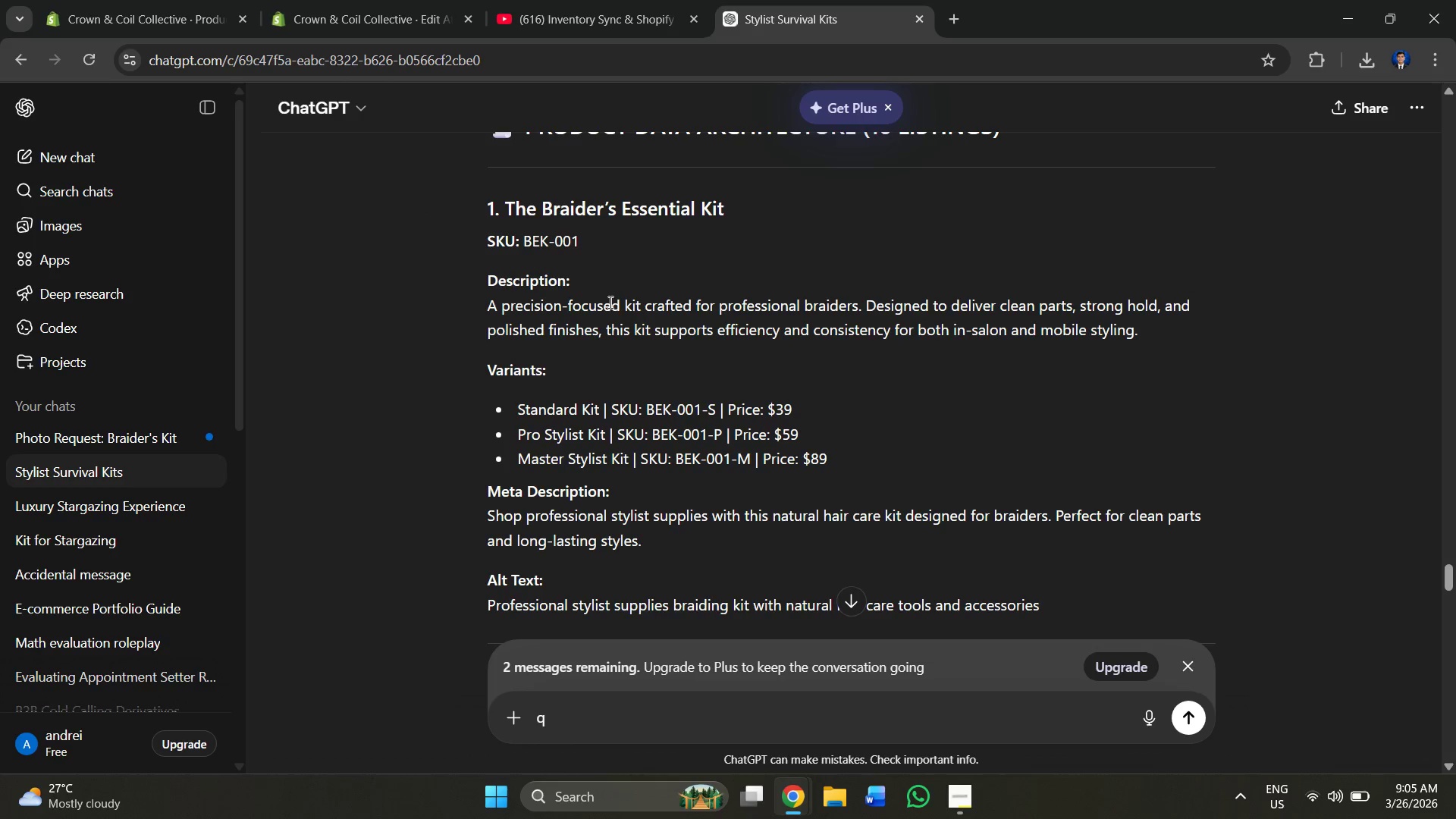 
left_click_drag(start_coordinate=[623, 239], to_coordinate=[479, 238])
 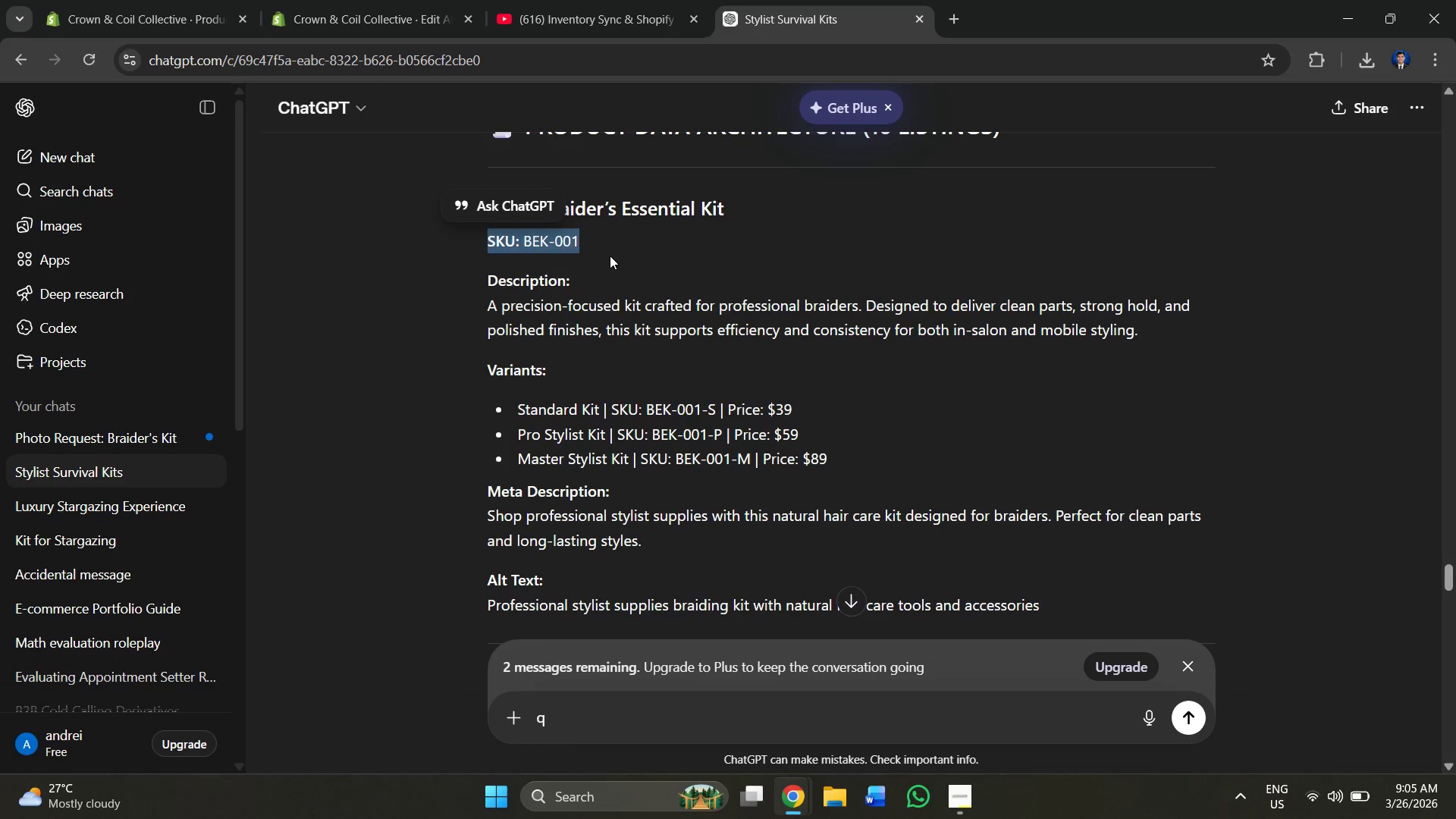 
left_click([610, 256])
 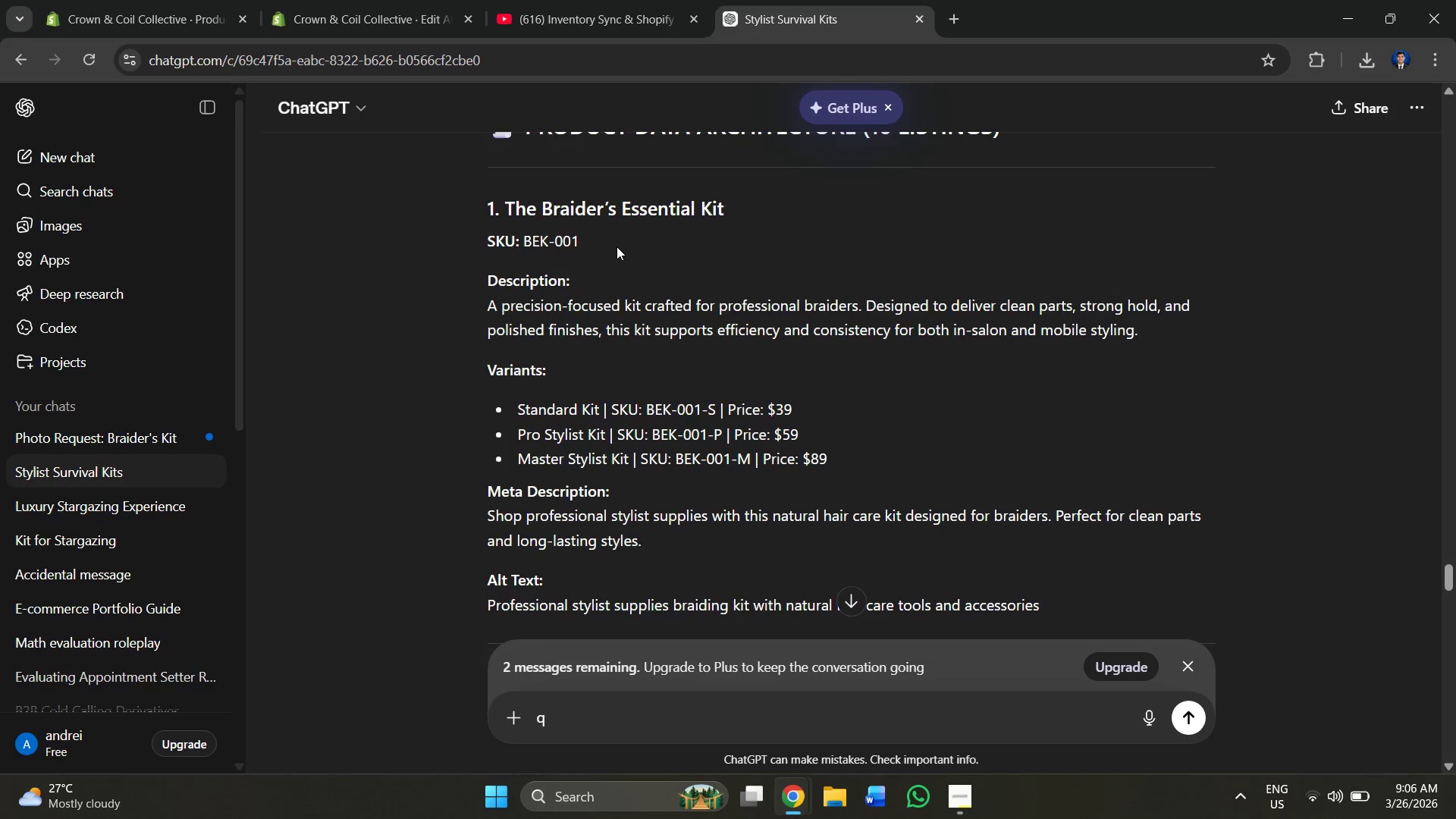 
left_click_drag(start_coordinate=[617, 246], to_coordinate=[483, 236])
 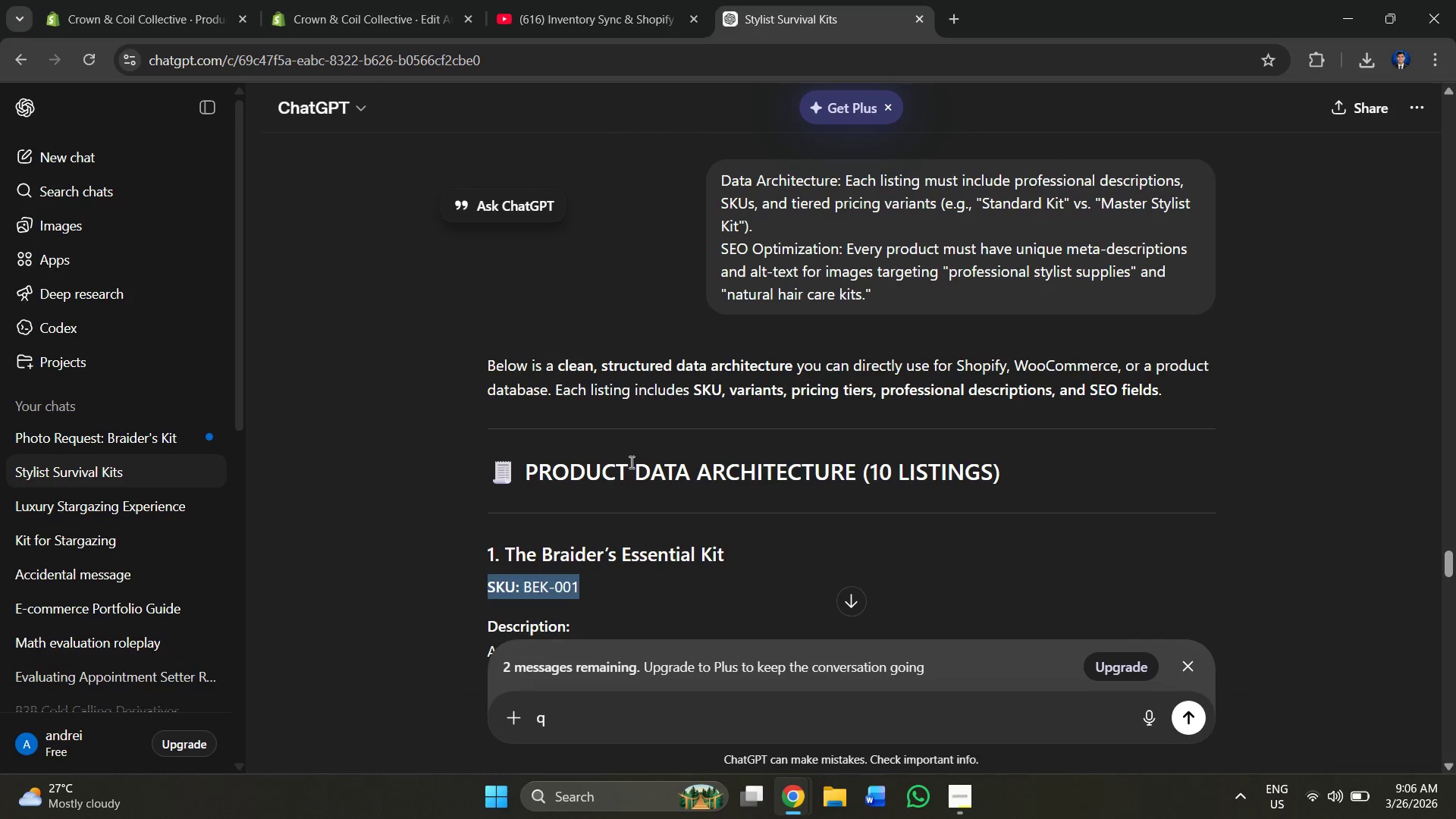 
hold_key(key=ControlLeft, duration=0.48)
 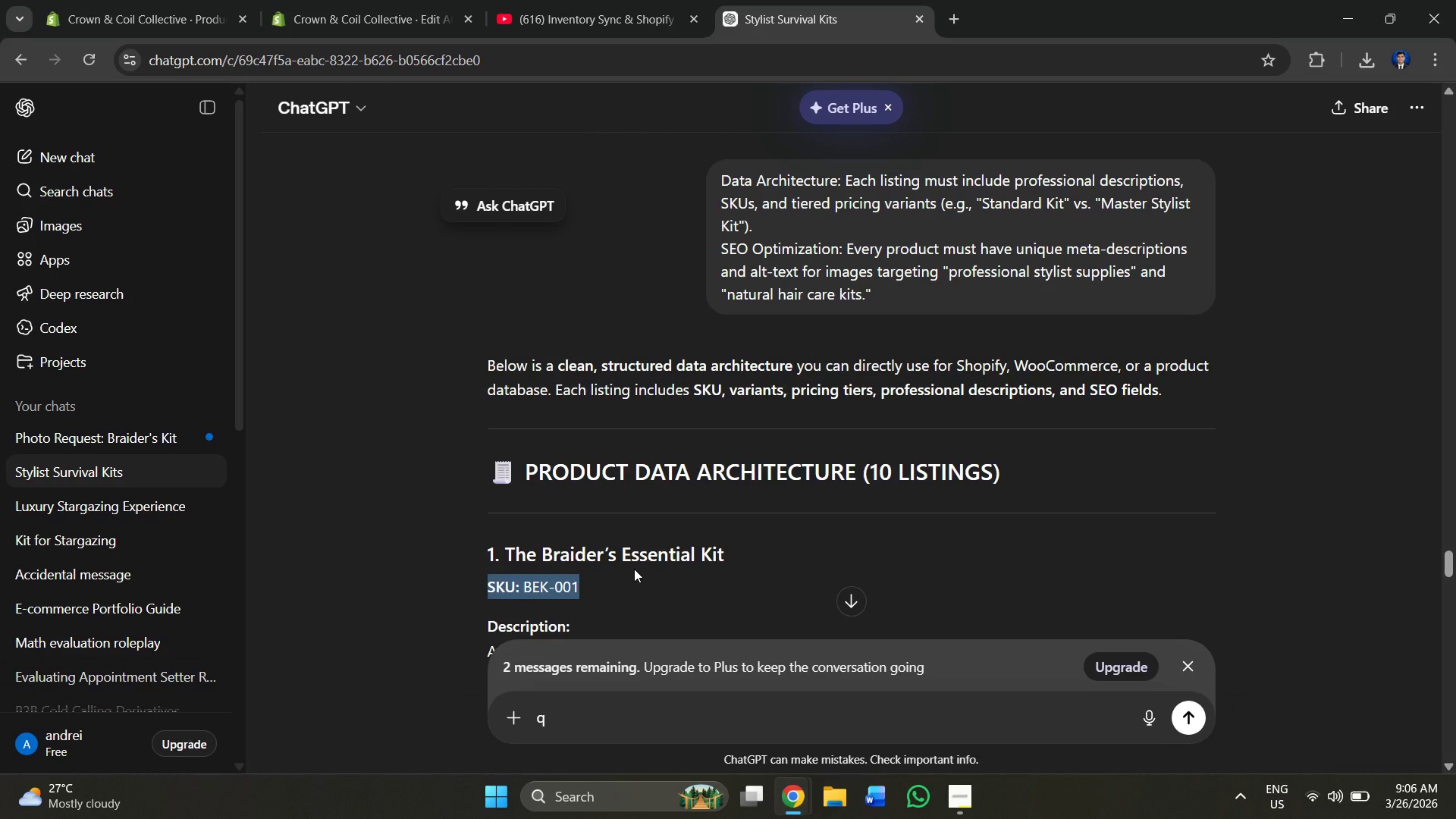 
left_click([634, 569])
 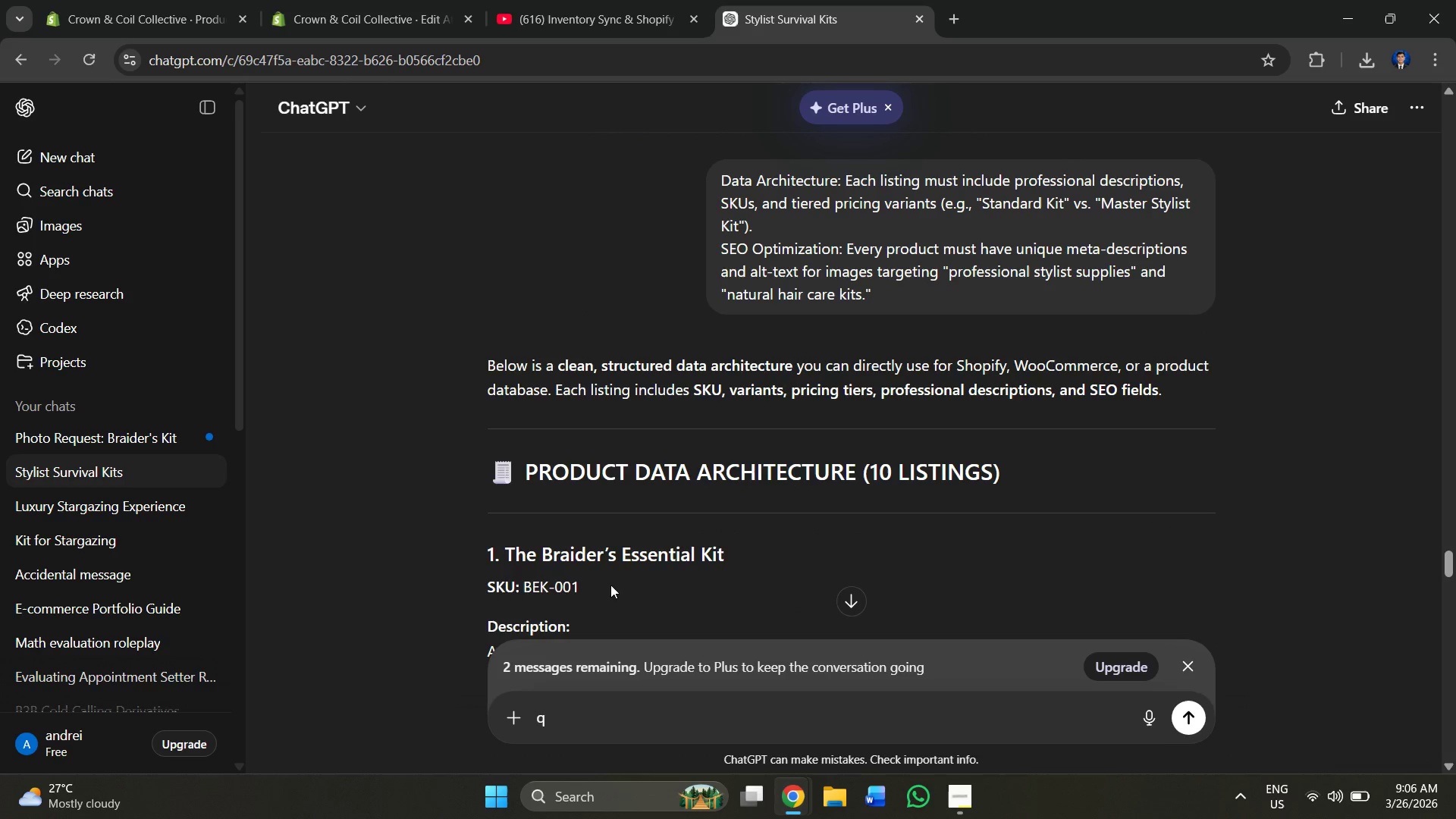 
left_click_drag(start_coordinate=[610, 585], to_coordinate=[524, 586])
 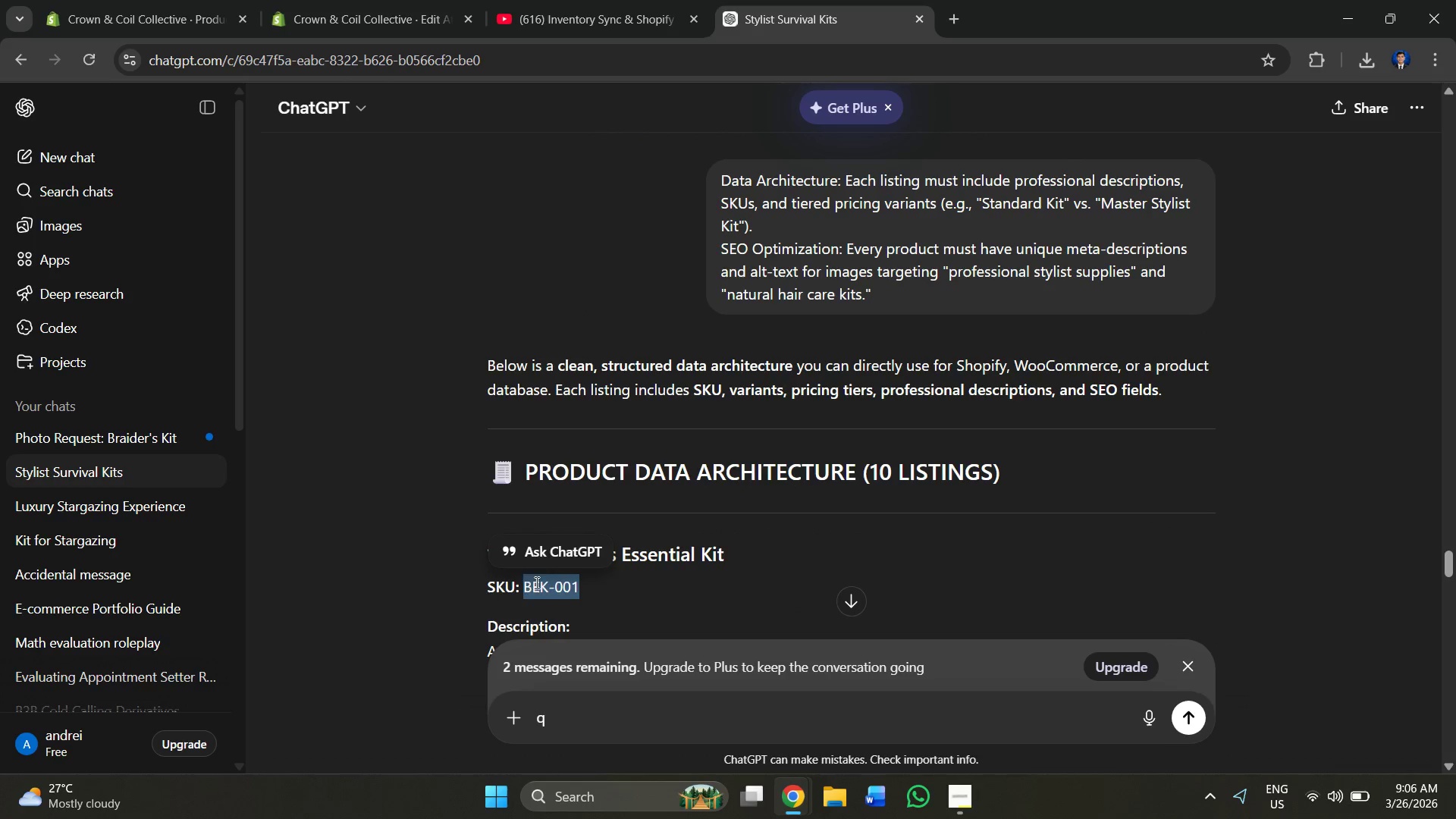 
key(Control+C)
 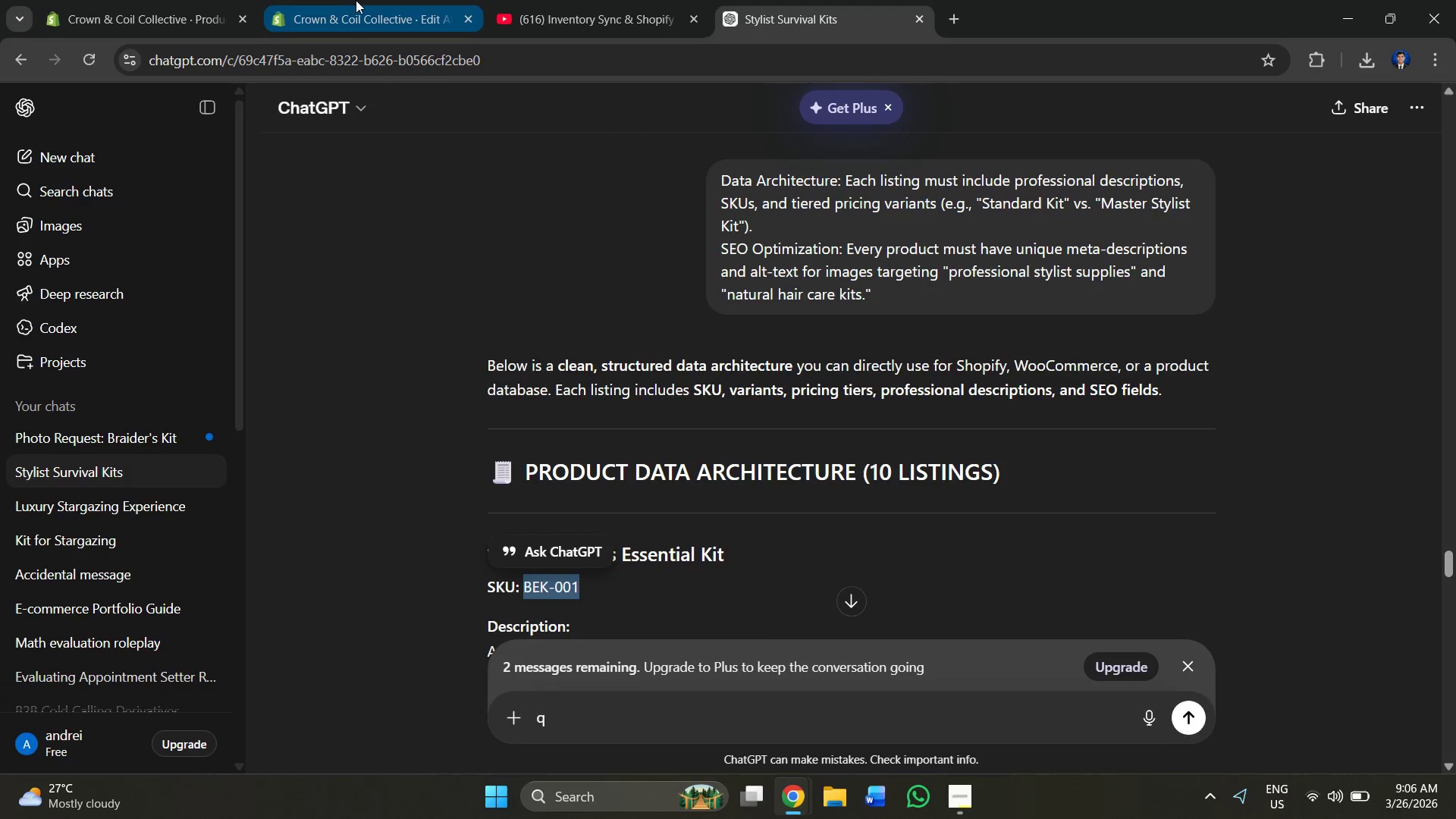 
double_click([128, 0])
 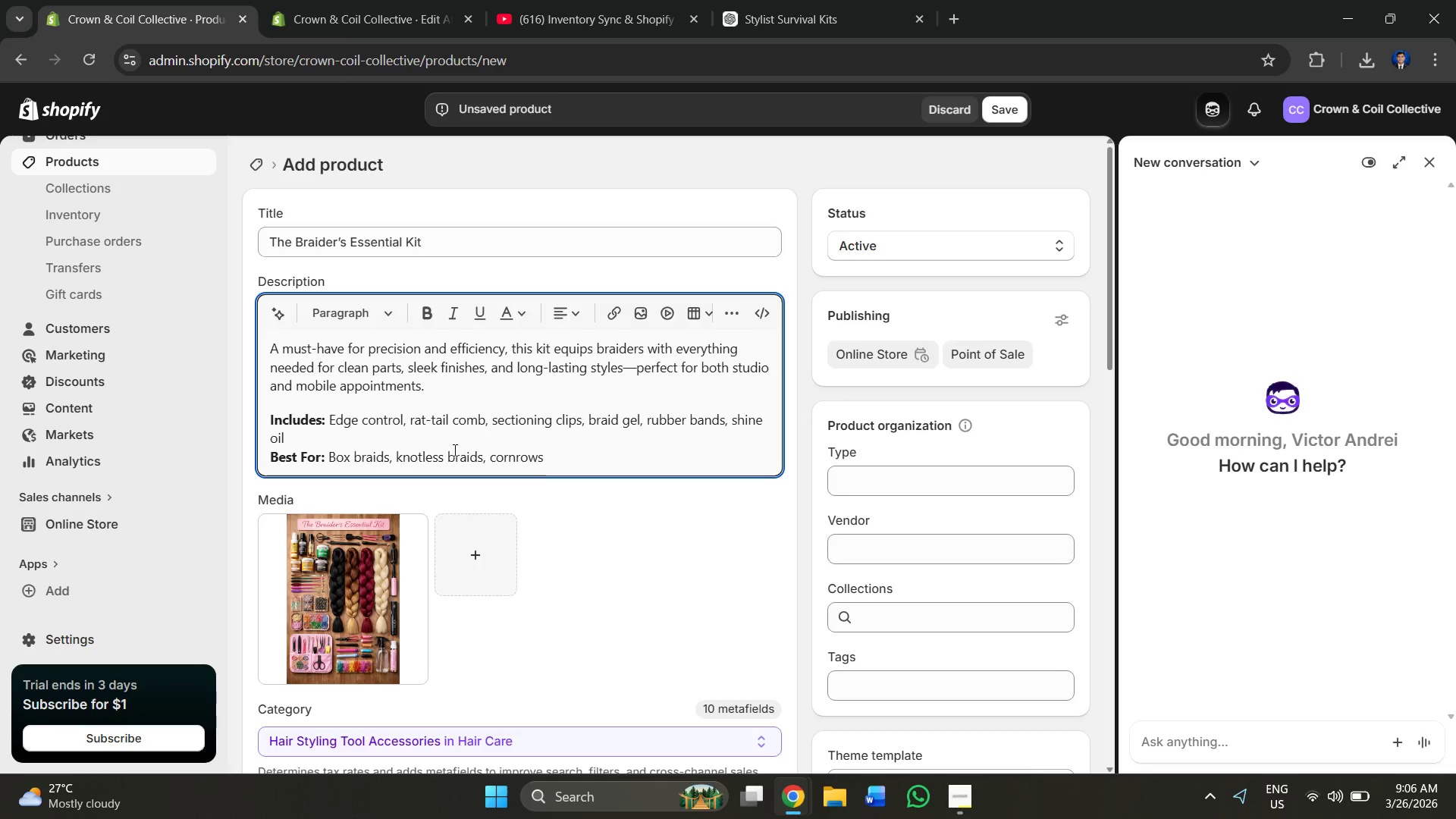 
scroll: coordinate [406, 485], scroll_direction: down, amount: 5.0
 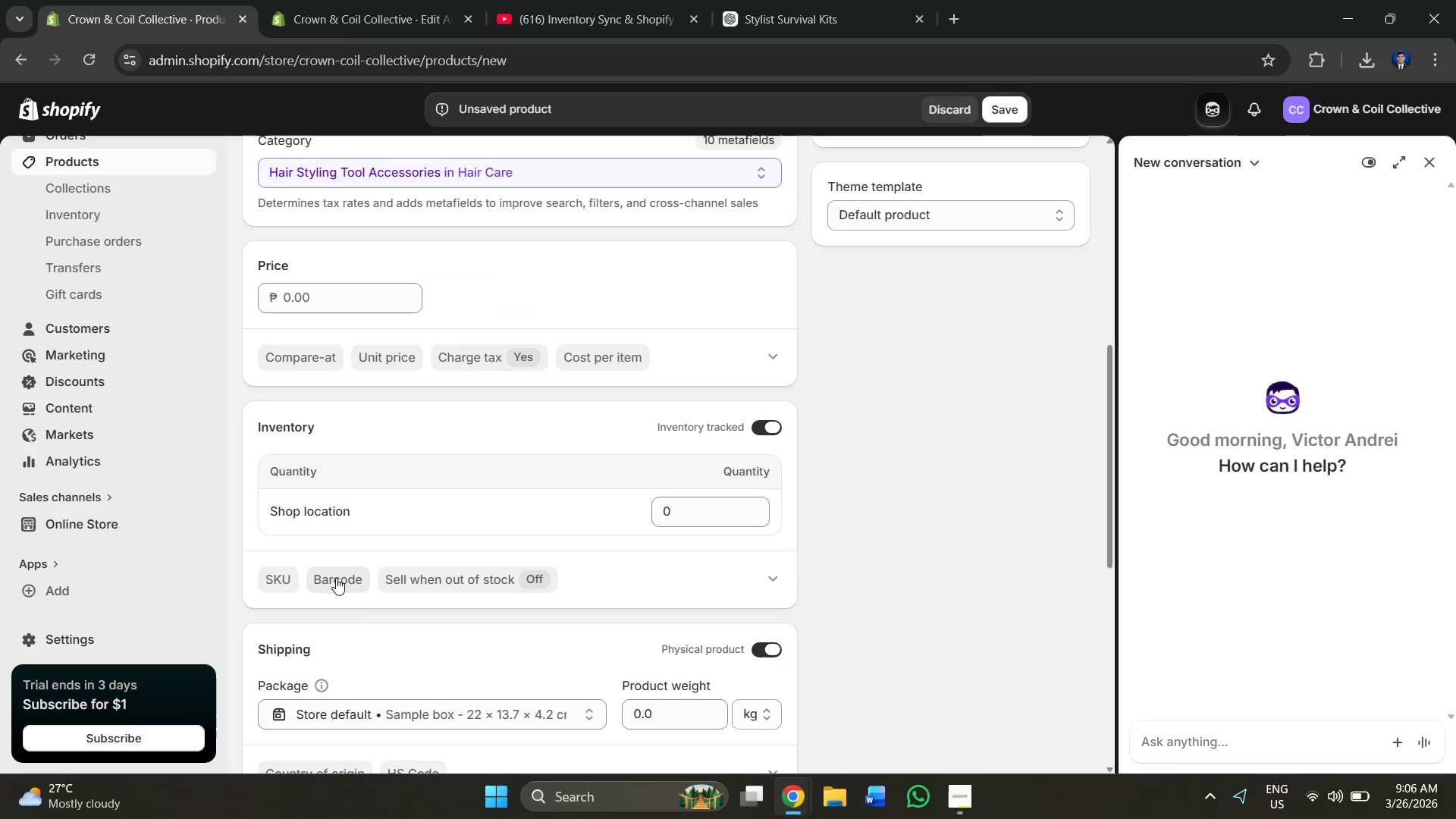 
left_click([263, 579])
 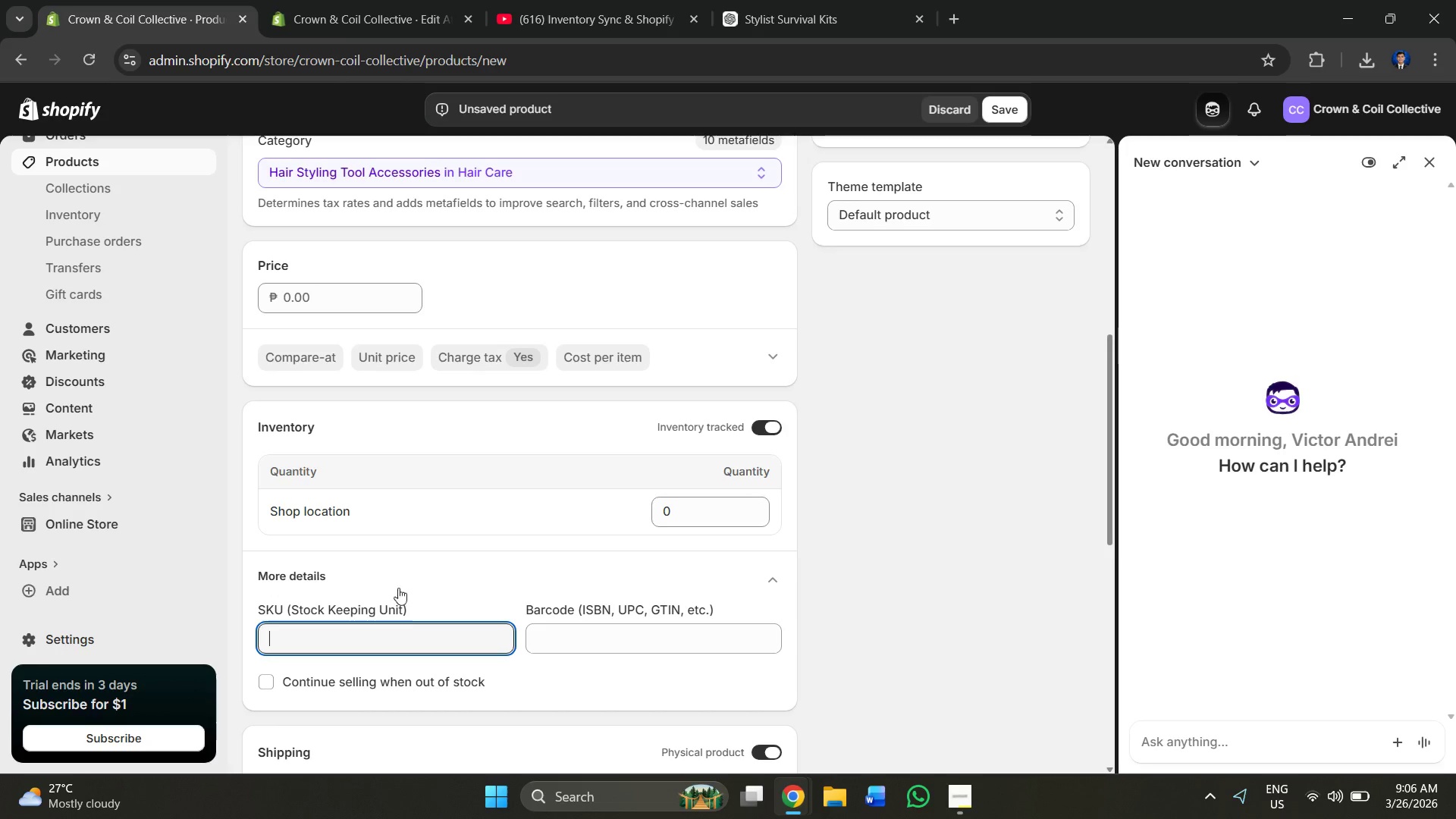 
left_click([353, 626])
 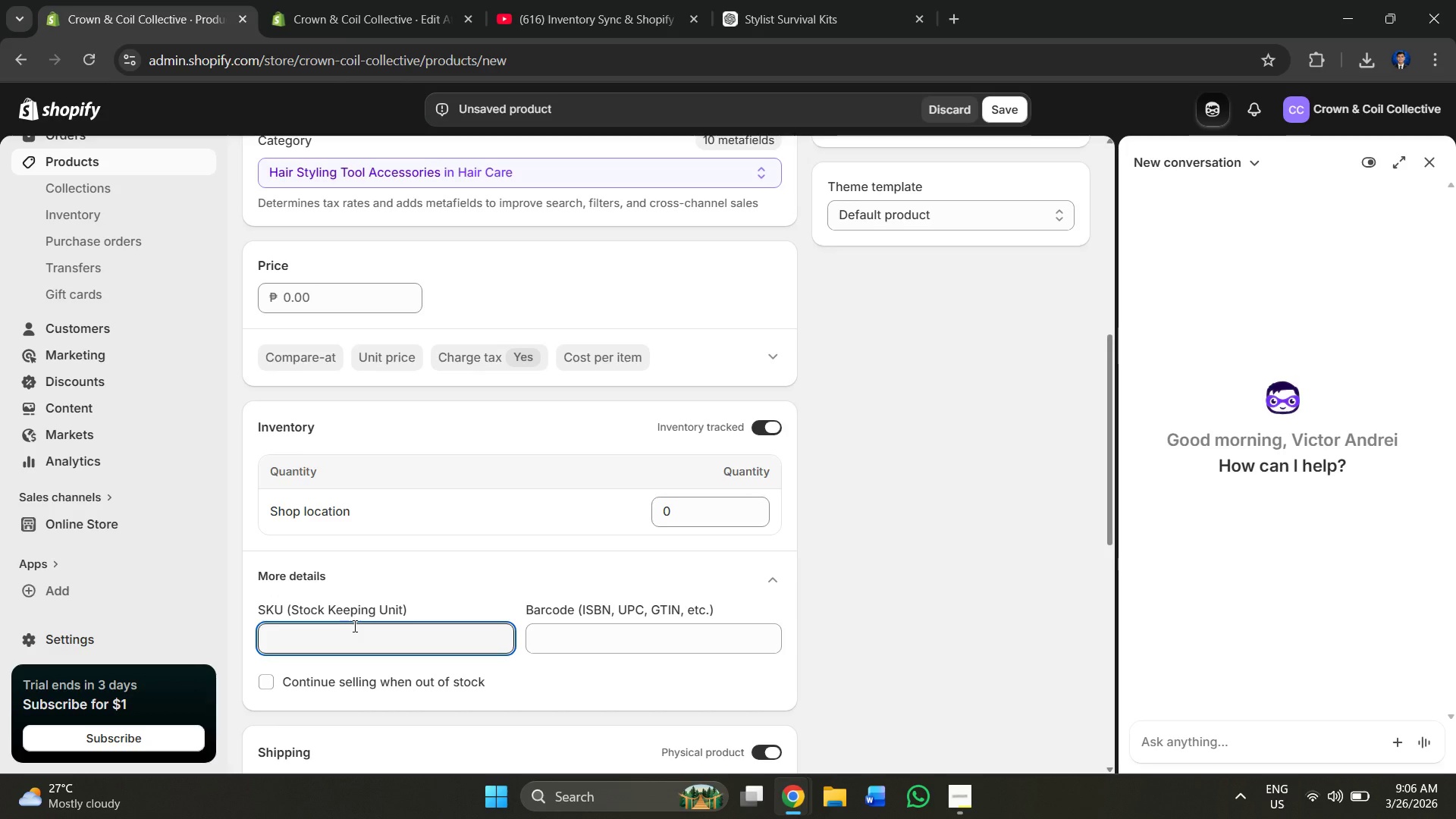 
key(Control+V)
 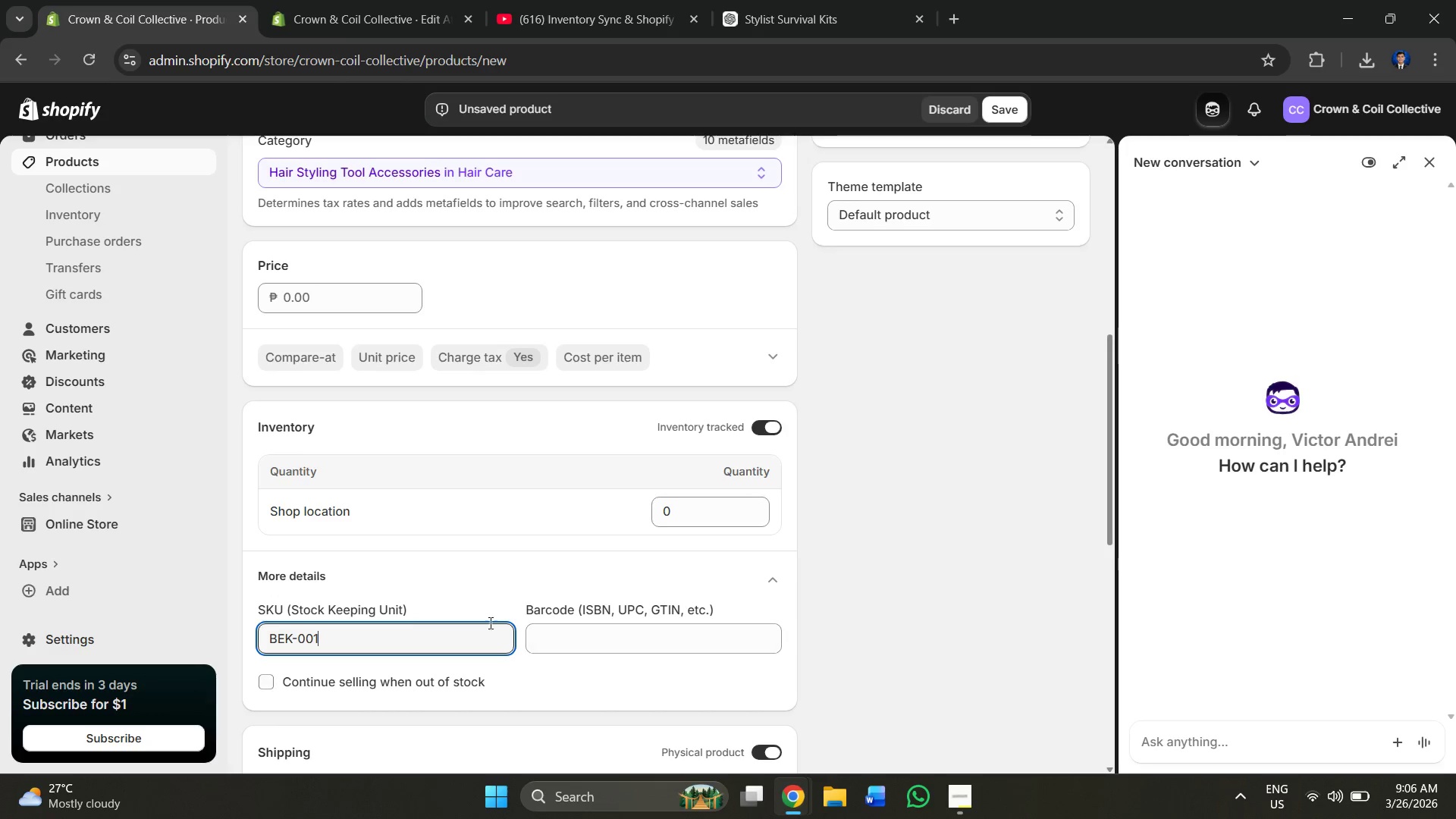 
scroll: coordinate [418, 535], scroll_direction: down, amount: 5.0
 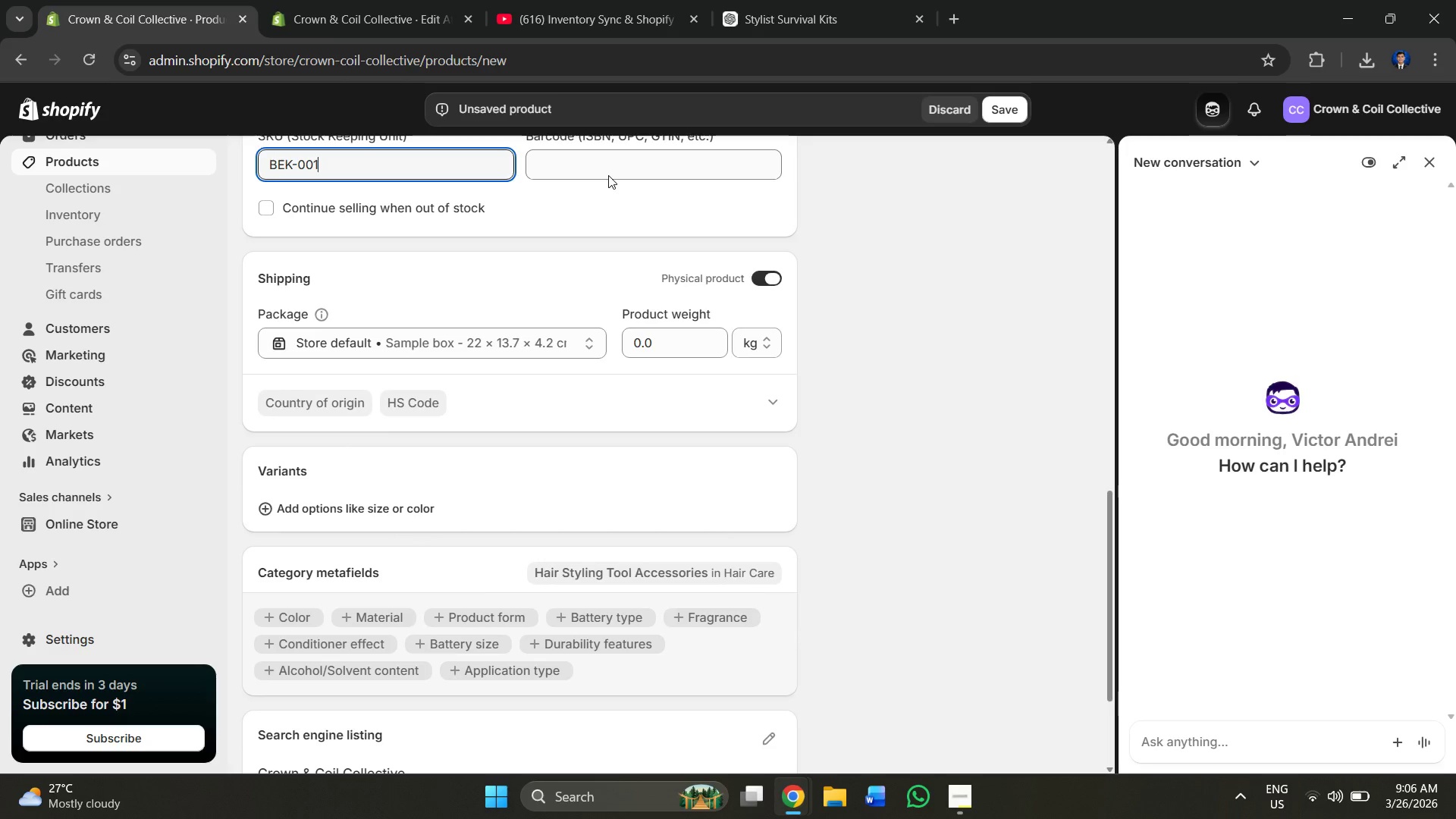 
key(Alt+AltLeft)
 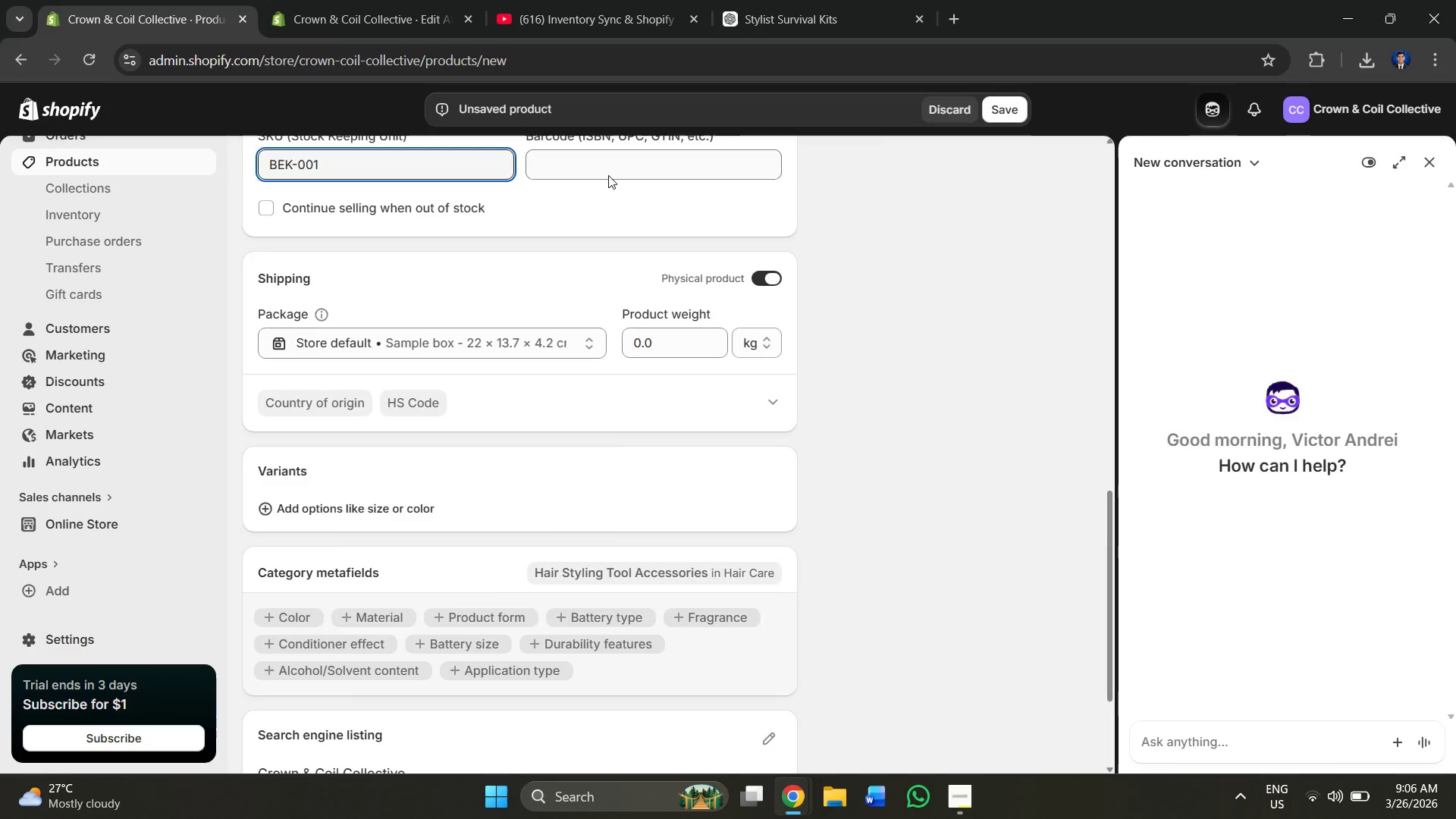 
key(Alt+Tab)